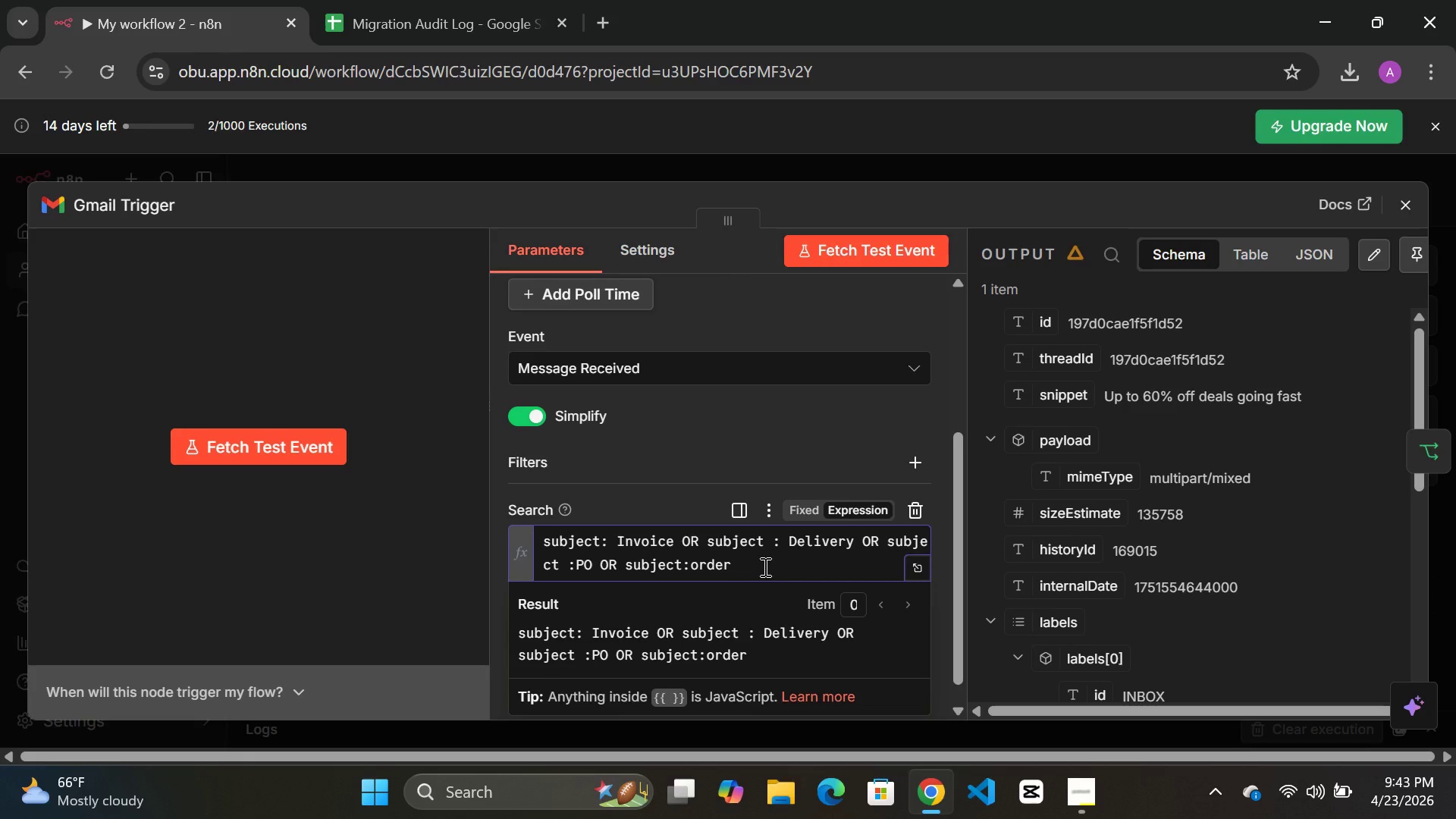 
left_click([764, 565])
 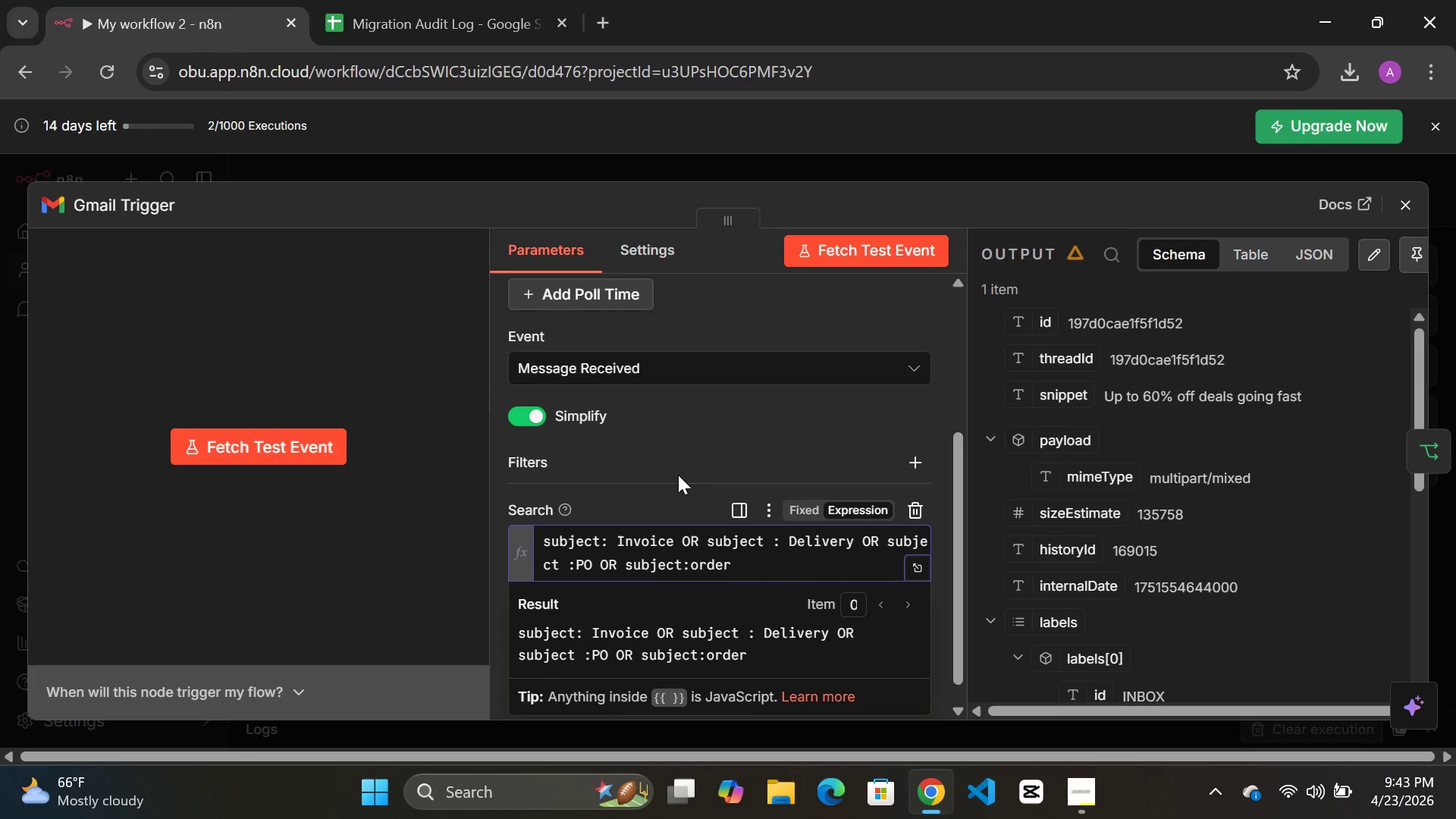 
left_click([678, 475])
 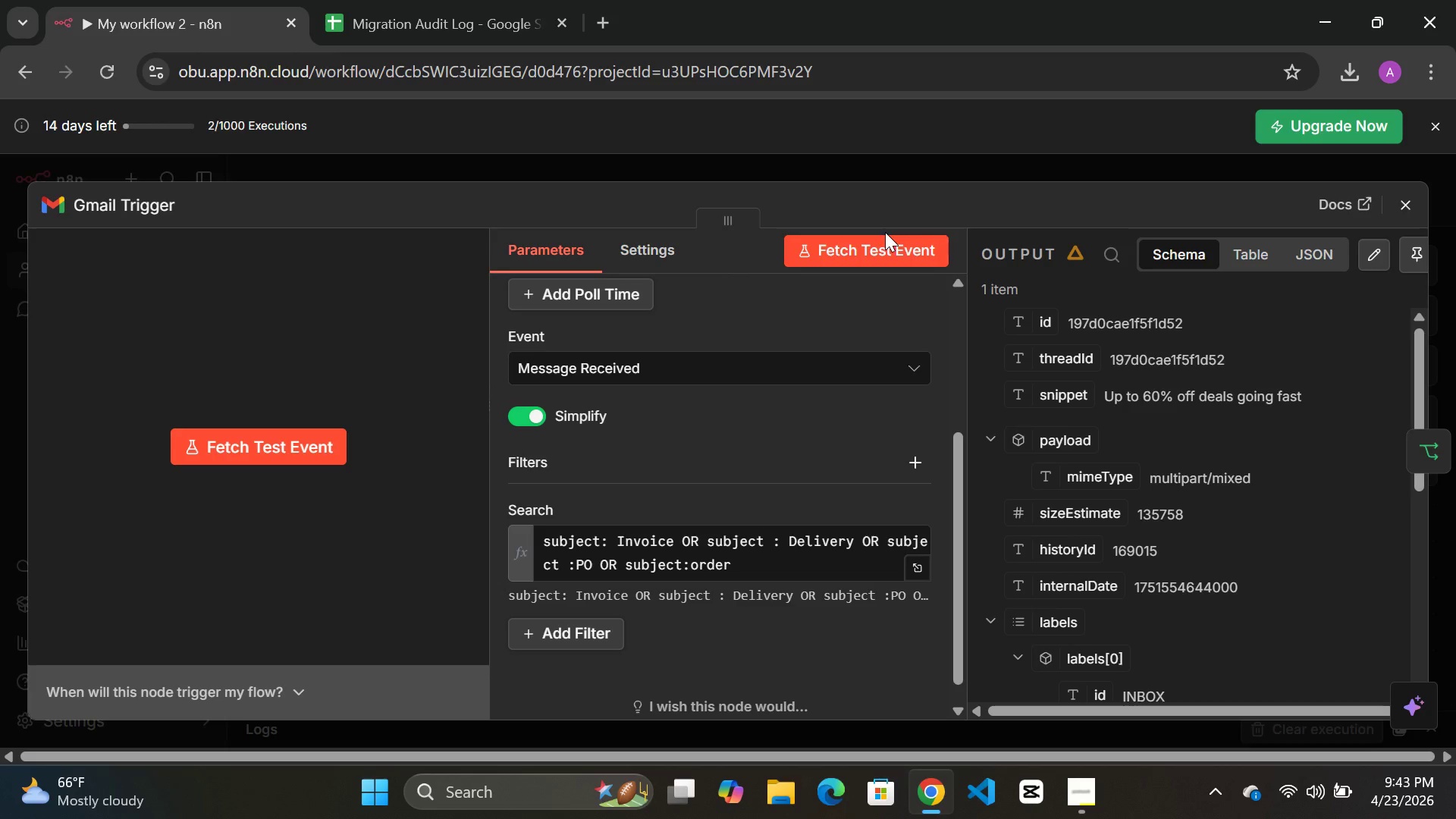 
left_click([874, 248])
 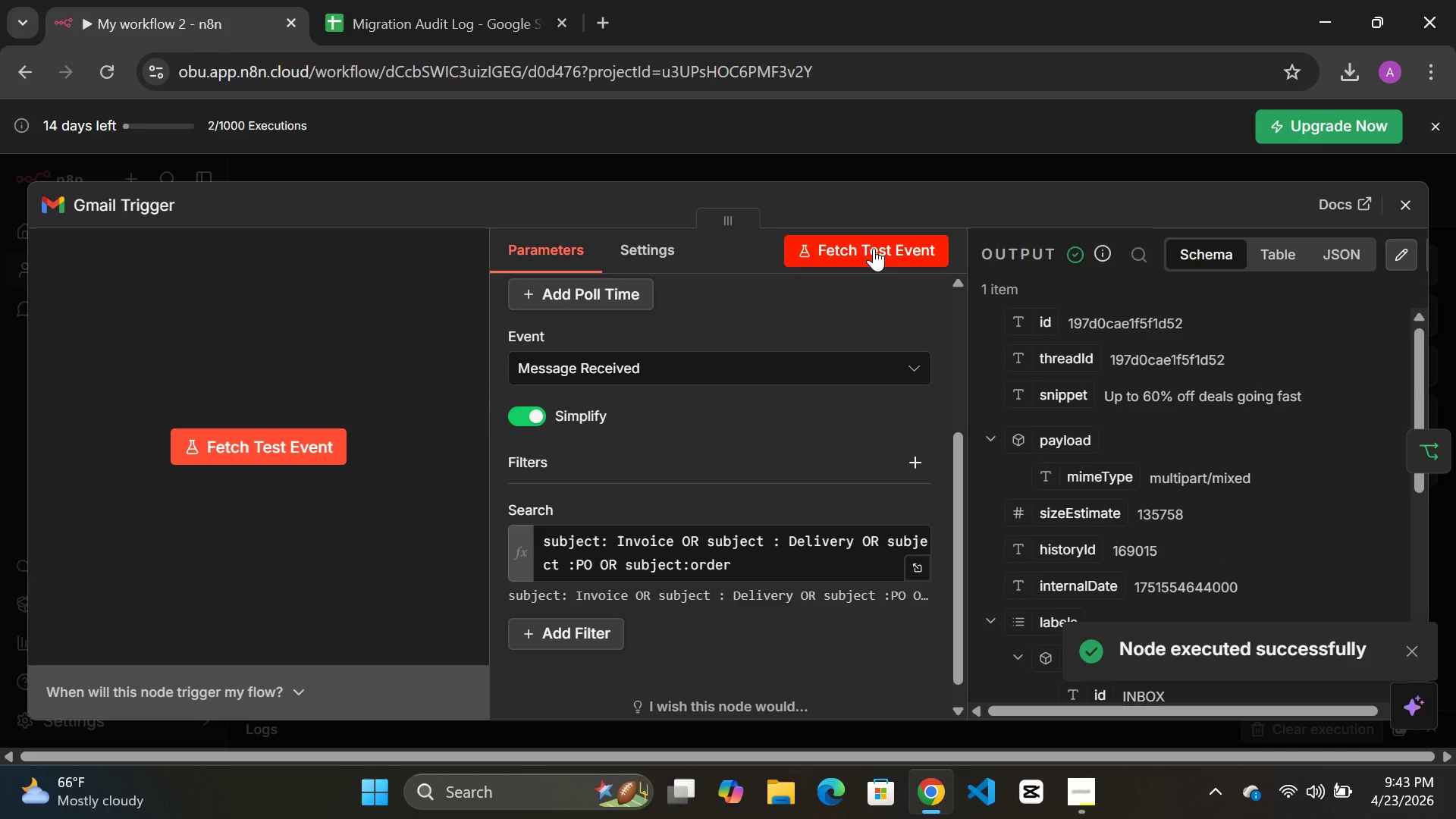 
wait(5.27)
 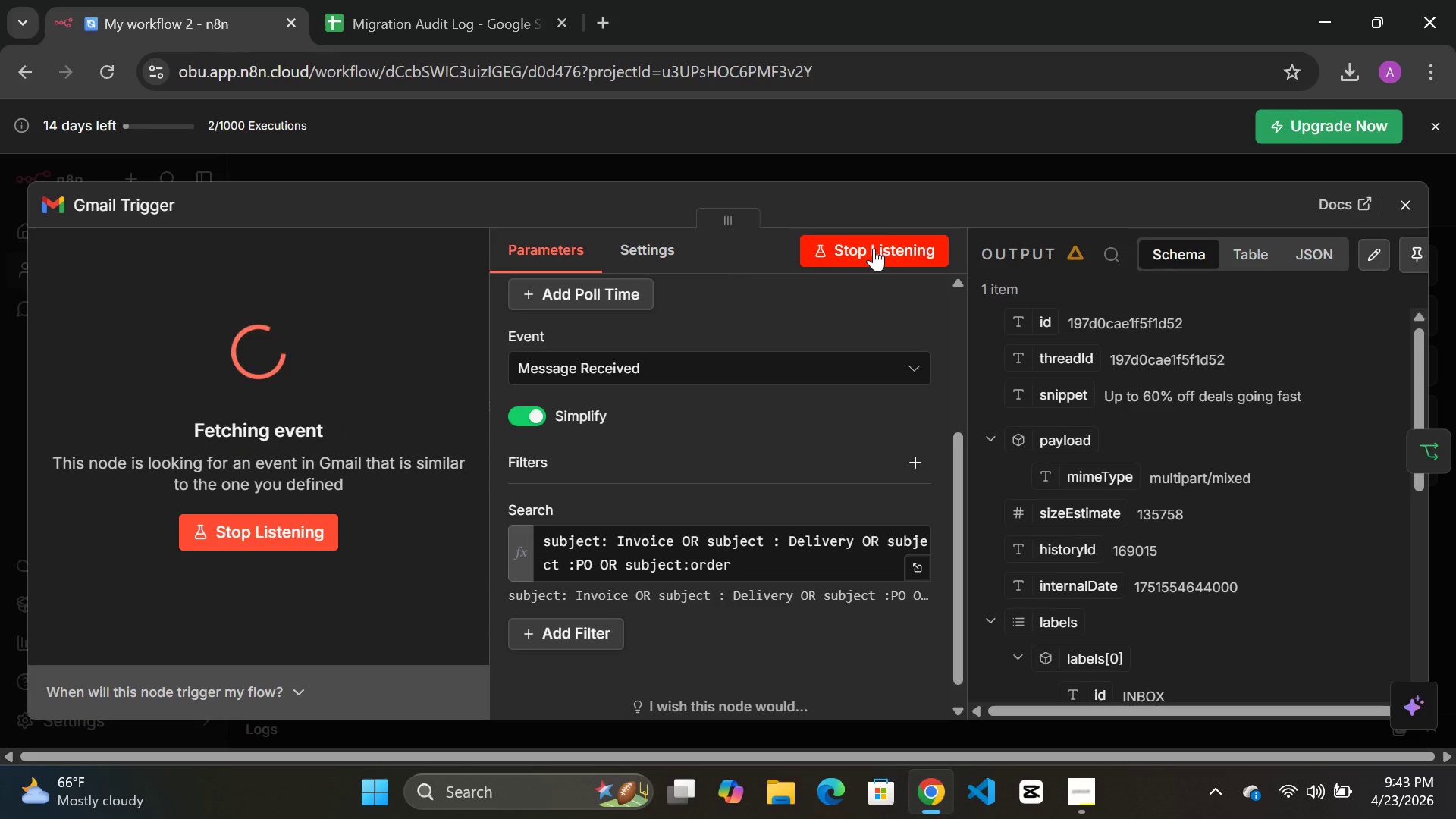 
scroll: coordinate [1100, 429], scroll_direction: down, amount: 10.0
 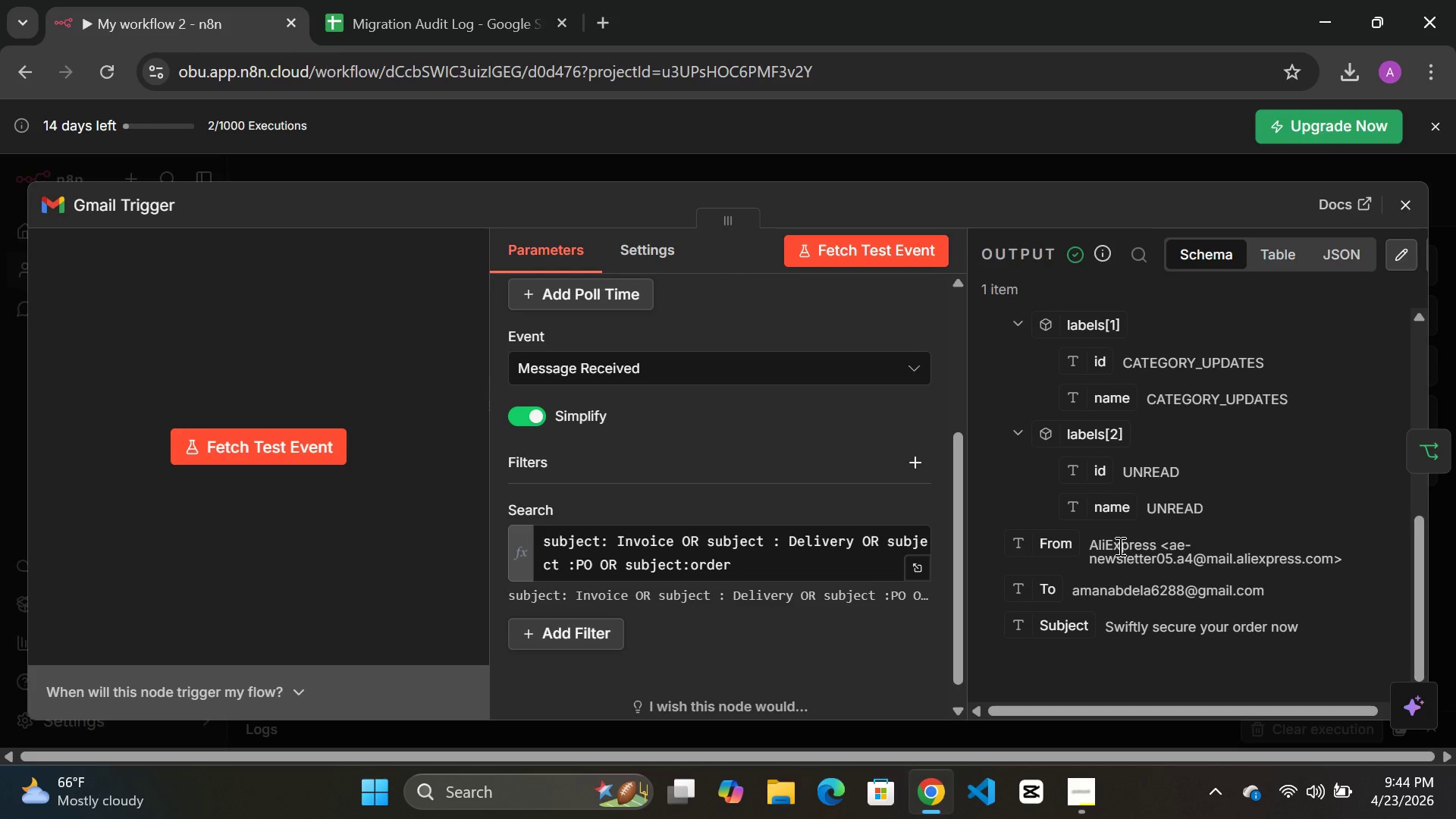 
wait(10.44)
 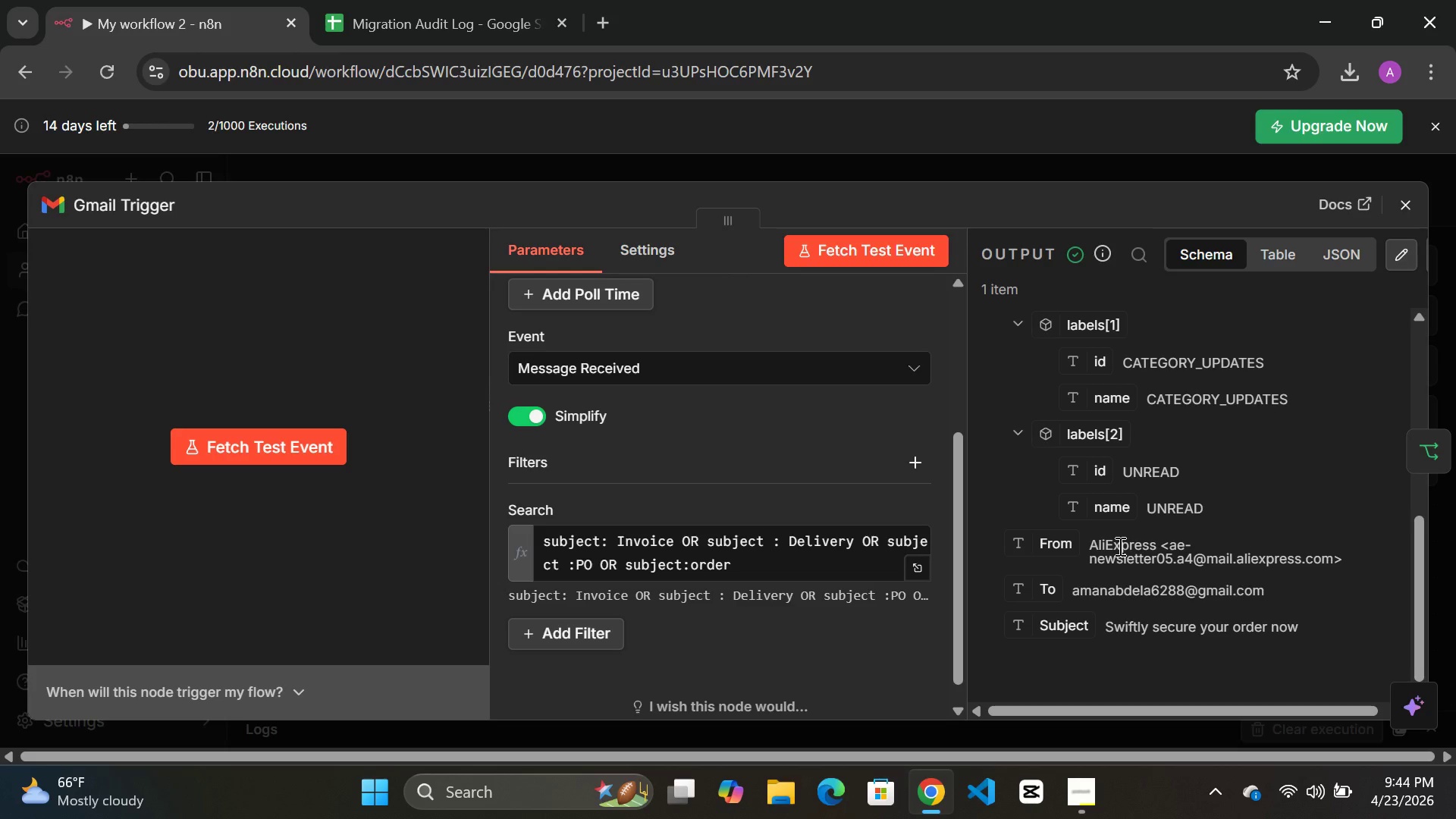 
left_click([238, 445])
 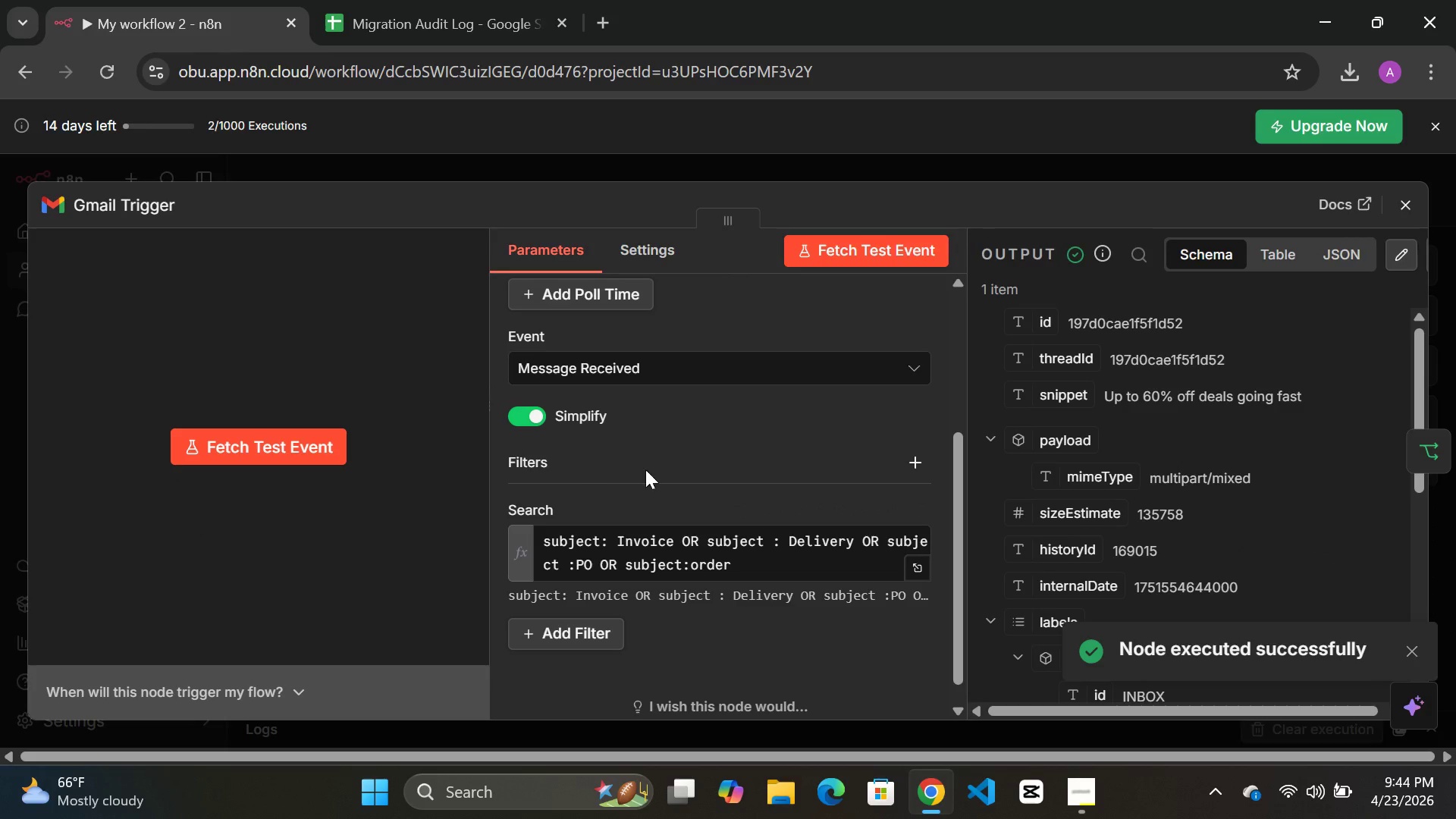 
scroll: coordinate [1122, 504], scroll_direction: down, amount: 7.0
 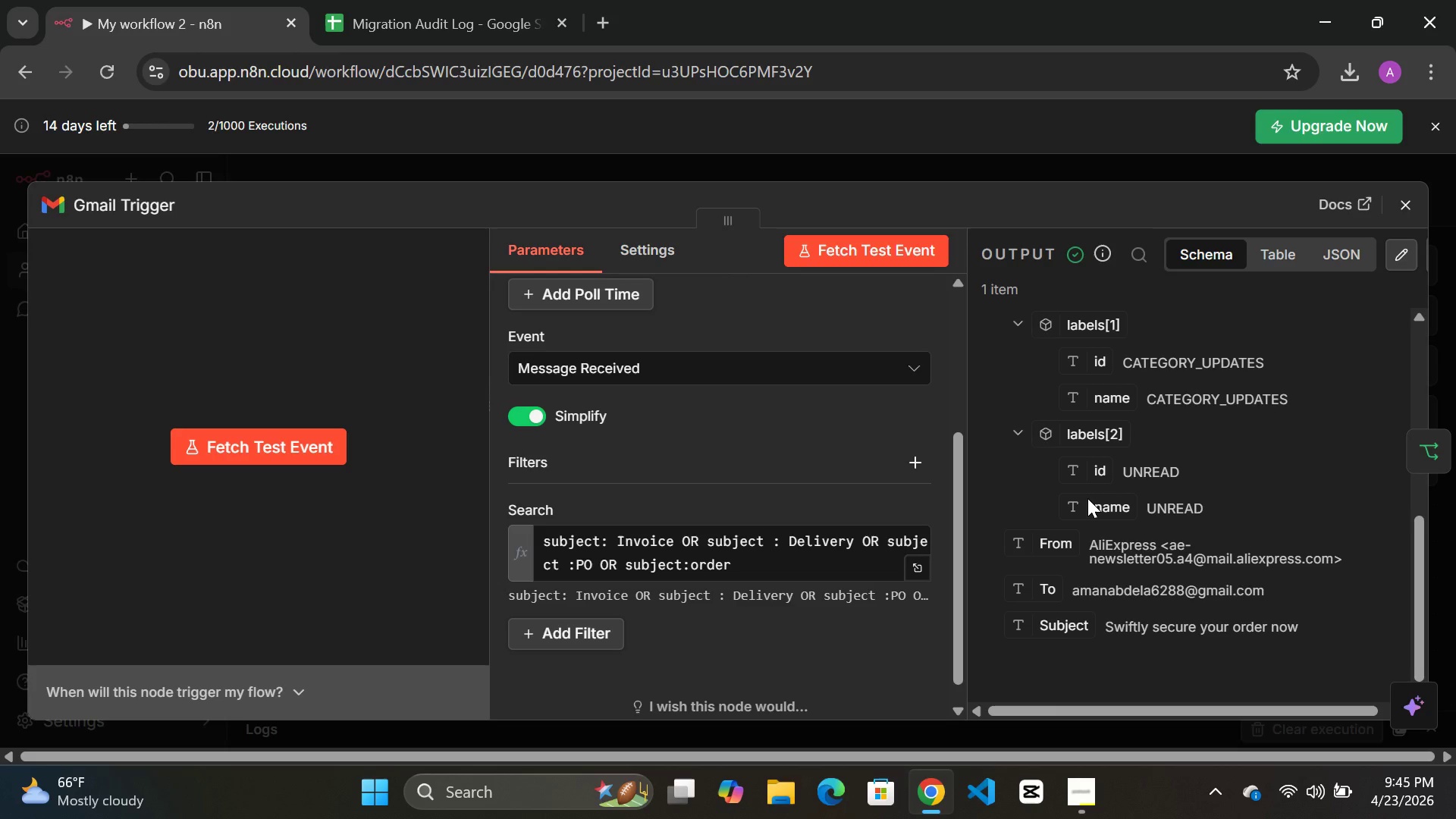 
wait(64.61)
 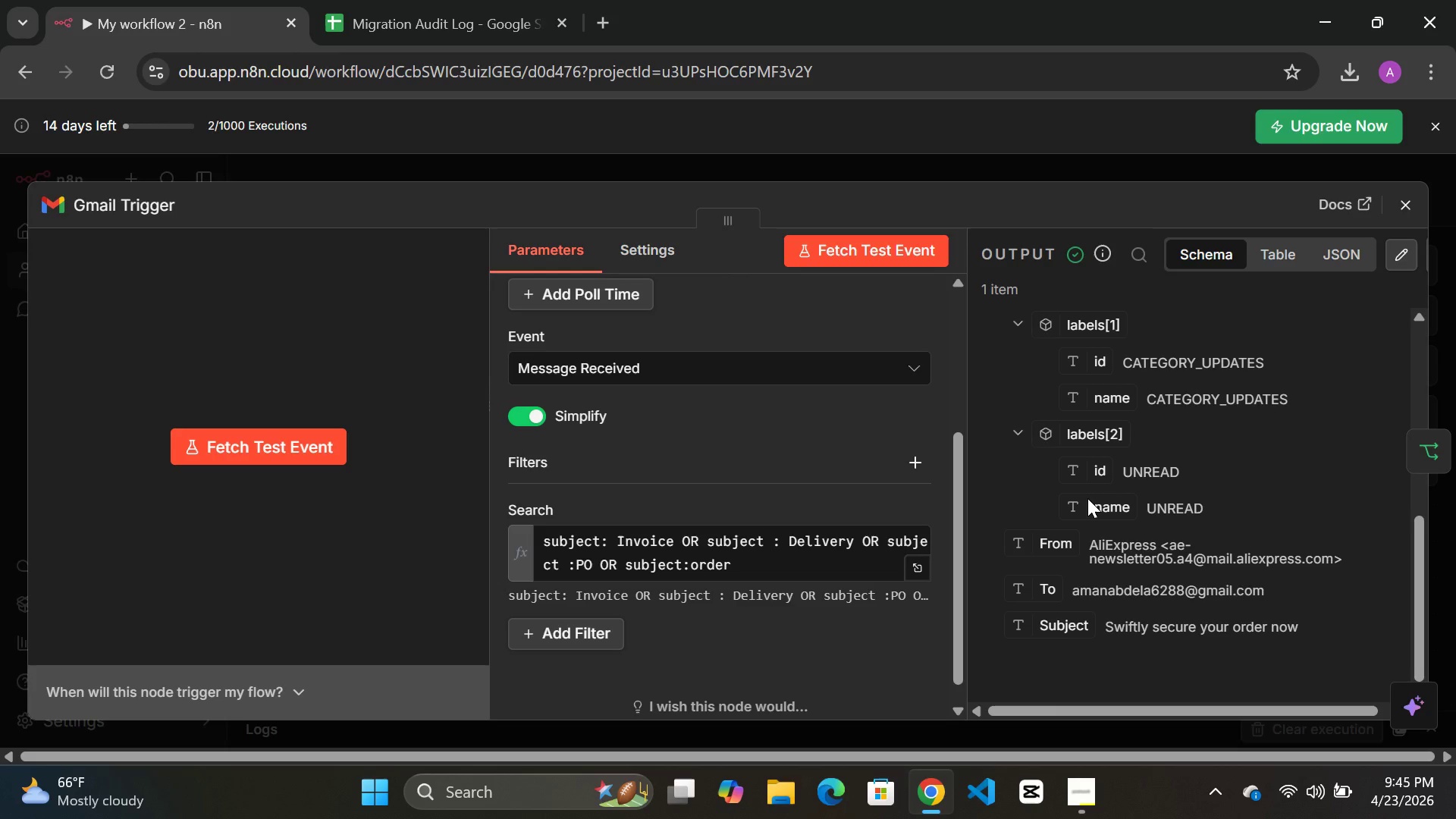 
left_click([300, 452])
 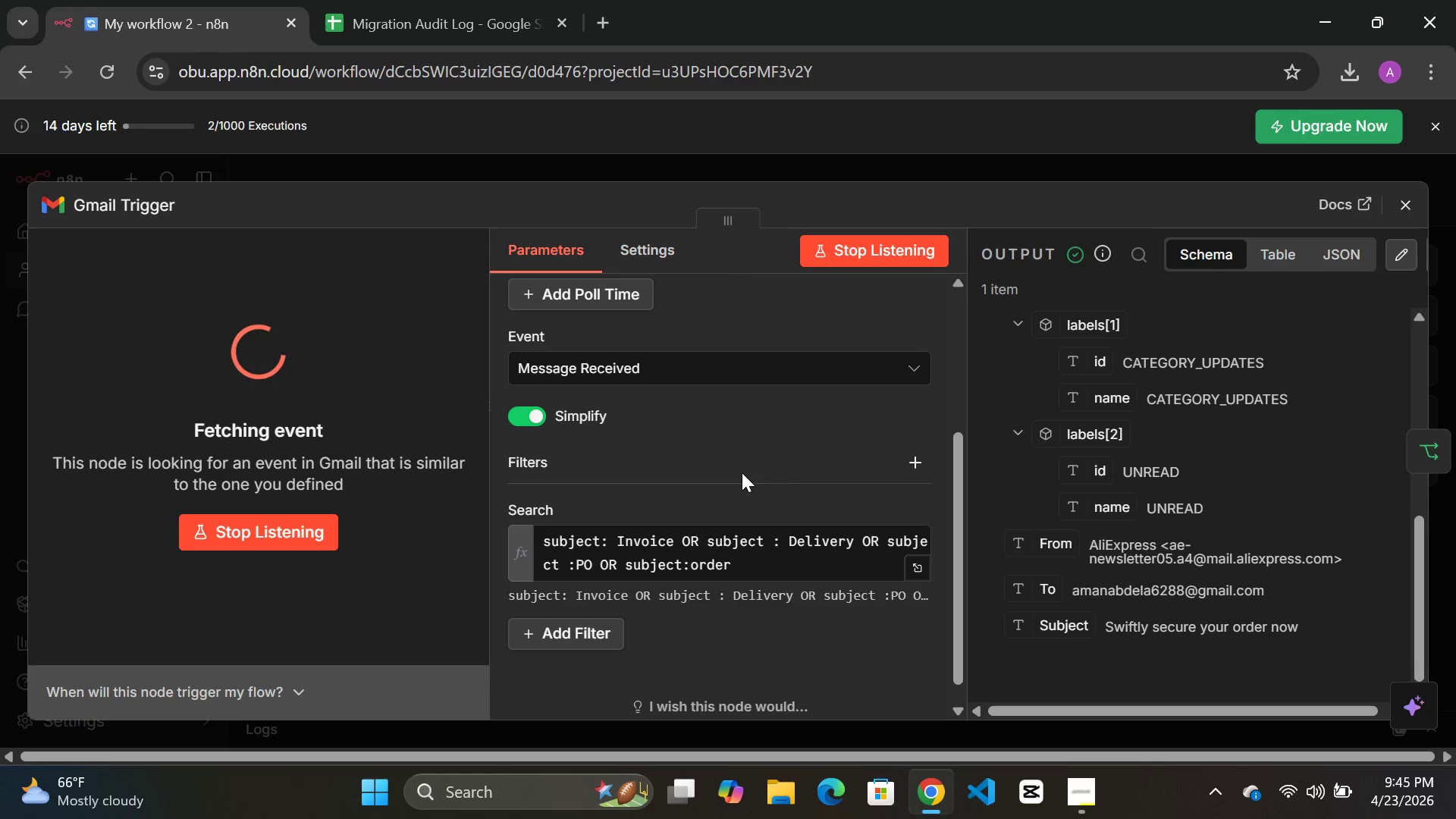 
wait(20.05)
 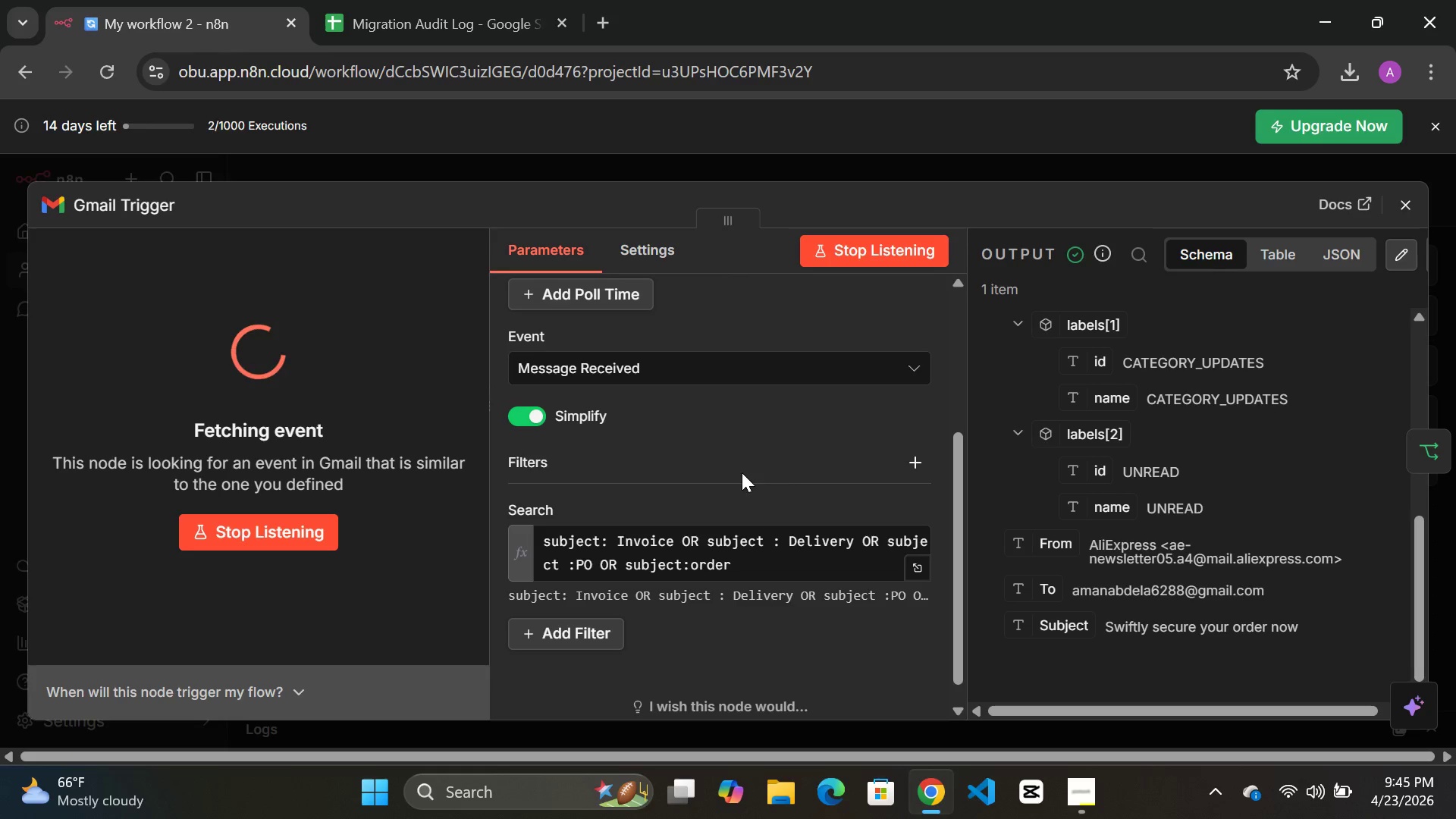 
scroll: coordinate [1208, 538], scroll_direction: down, amount: 4.0
 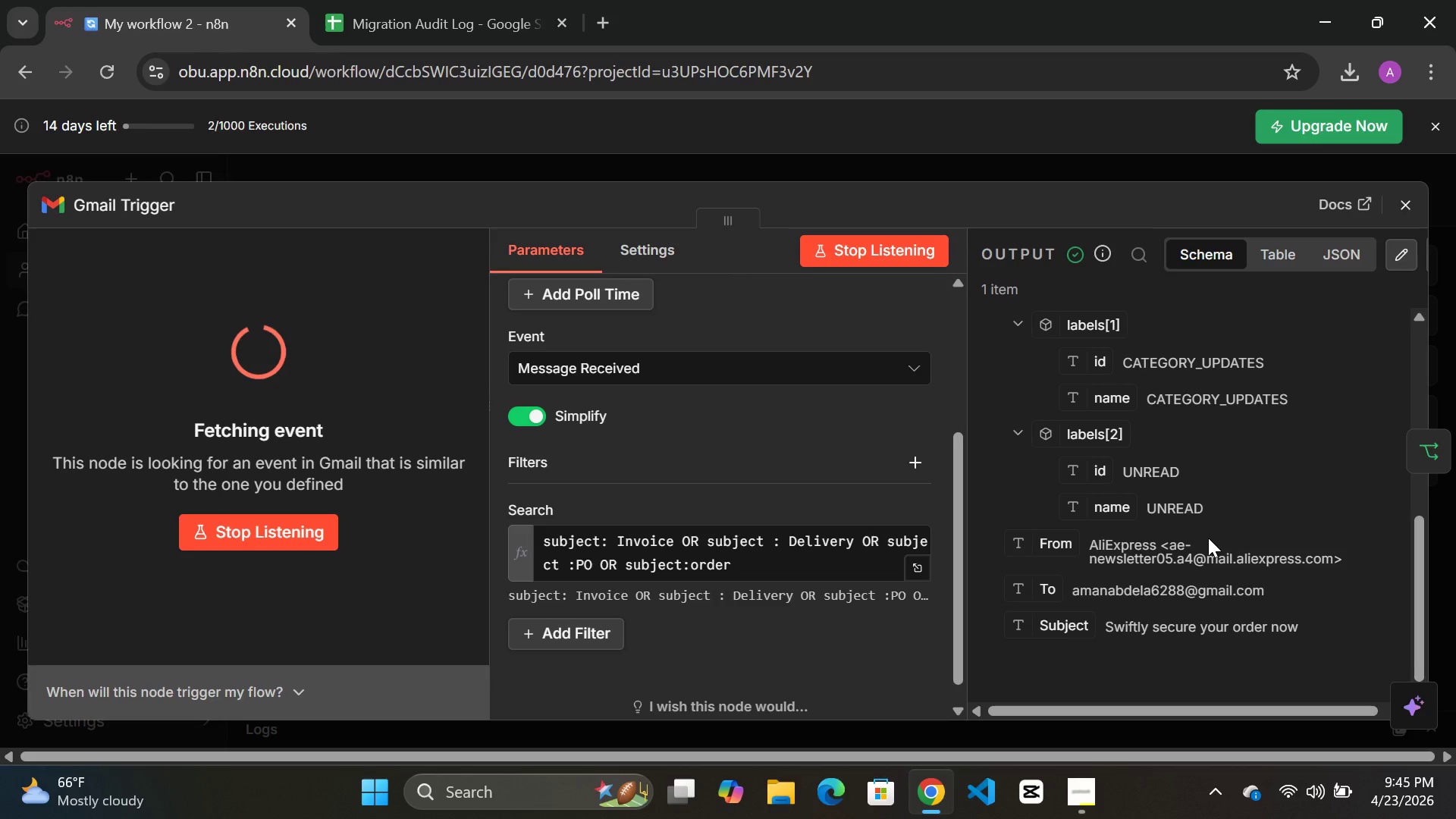 
scroll: coordinate [1208, 538], scroll_direction: up, amount: 1.0
 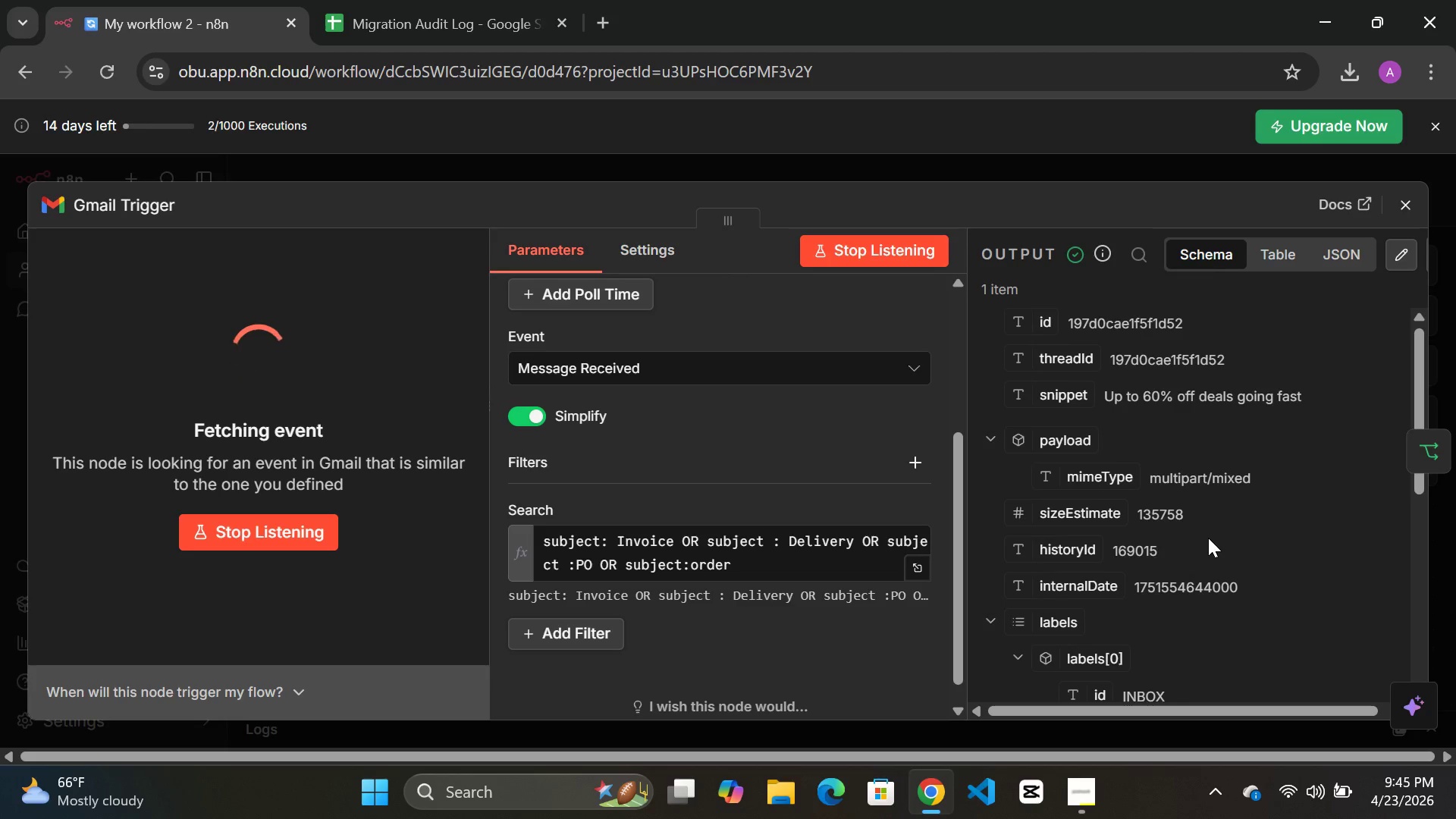 
scroll: coordinate [1208, 538], scroll_direction: down, amount: 7.0
 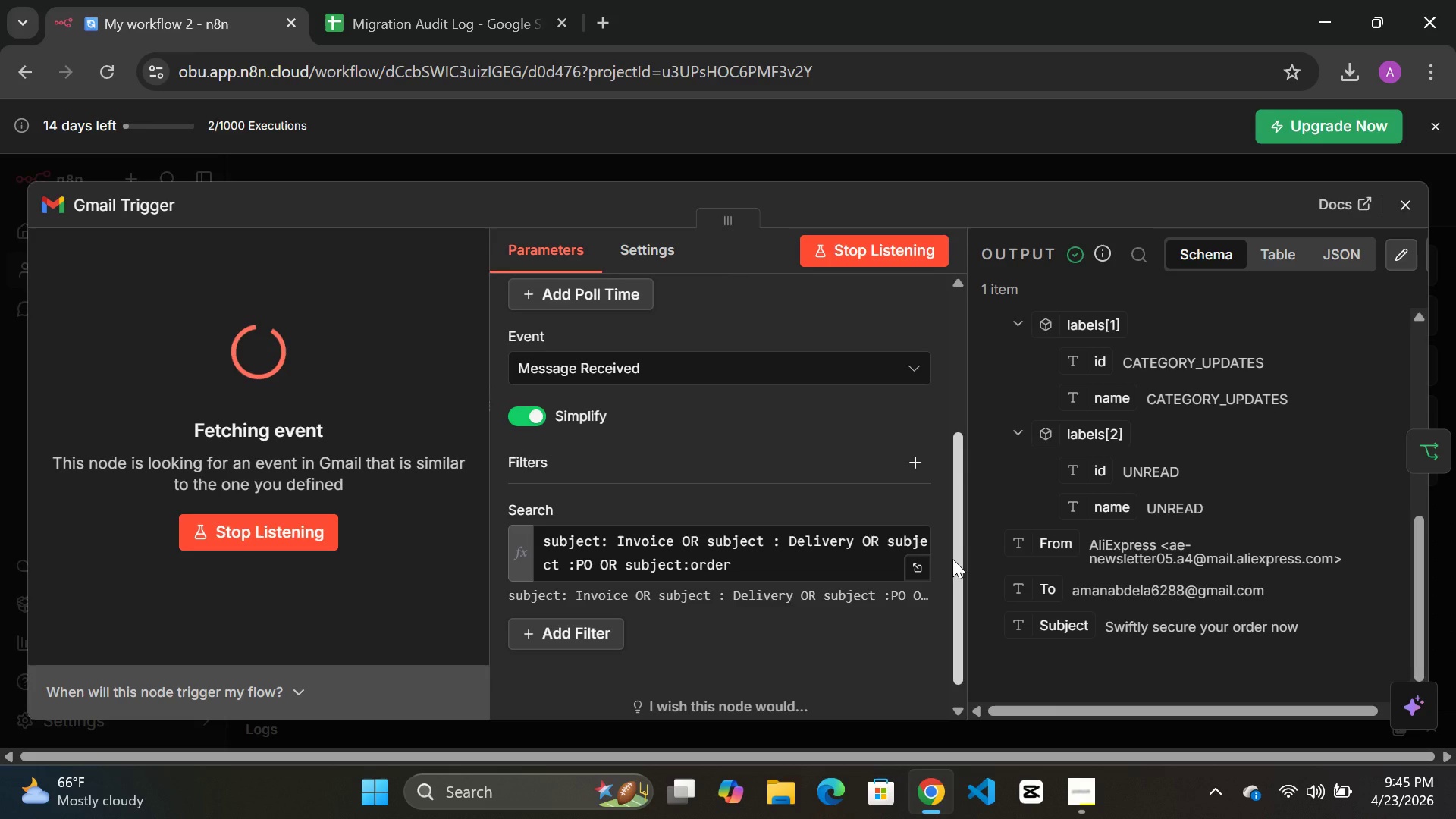 
wait(18.23)
 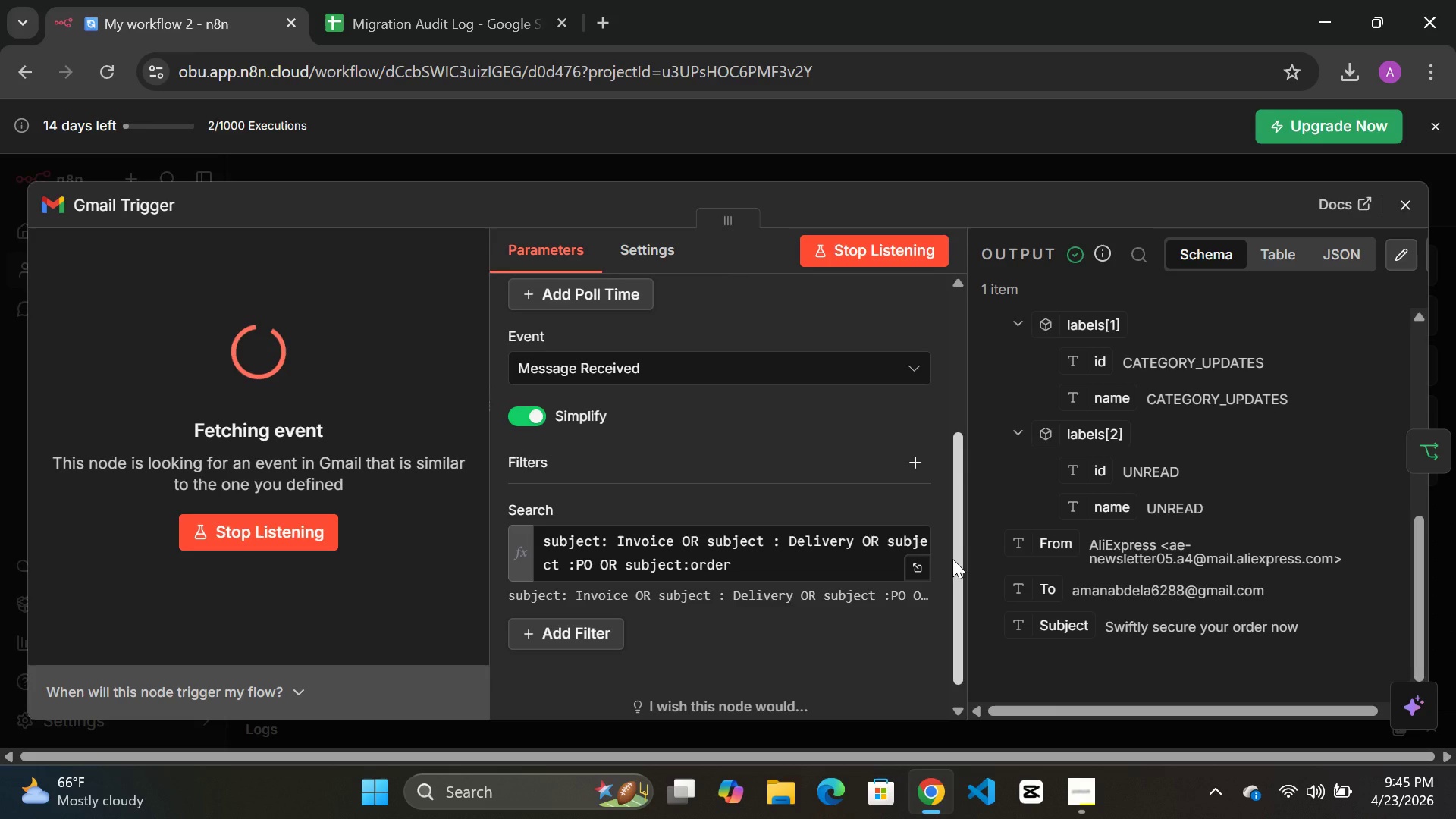 
scroll: coordinate [1280, 469], scroll_direction: down, amount: 8.0
 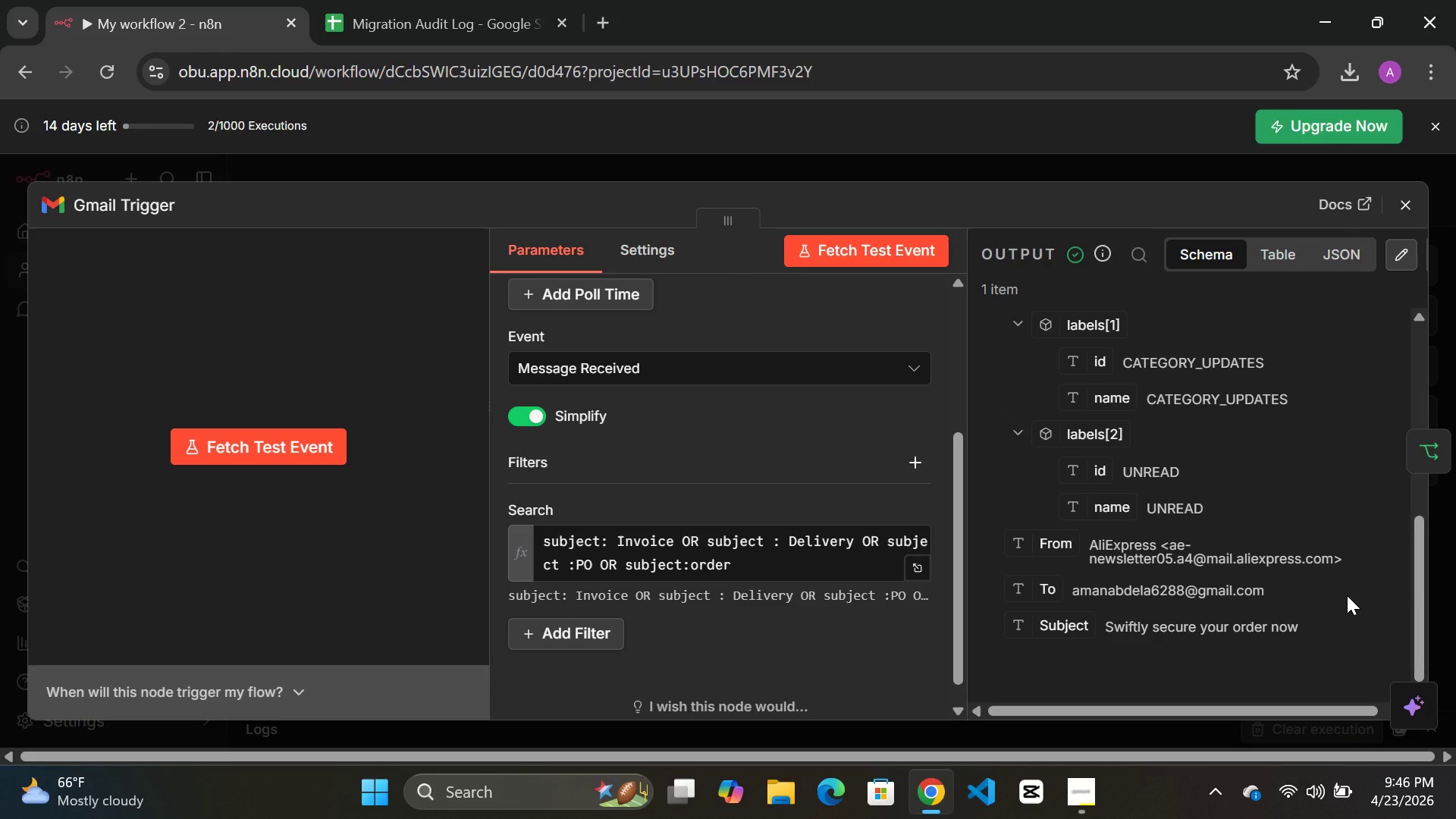 
wait(35.91)
 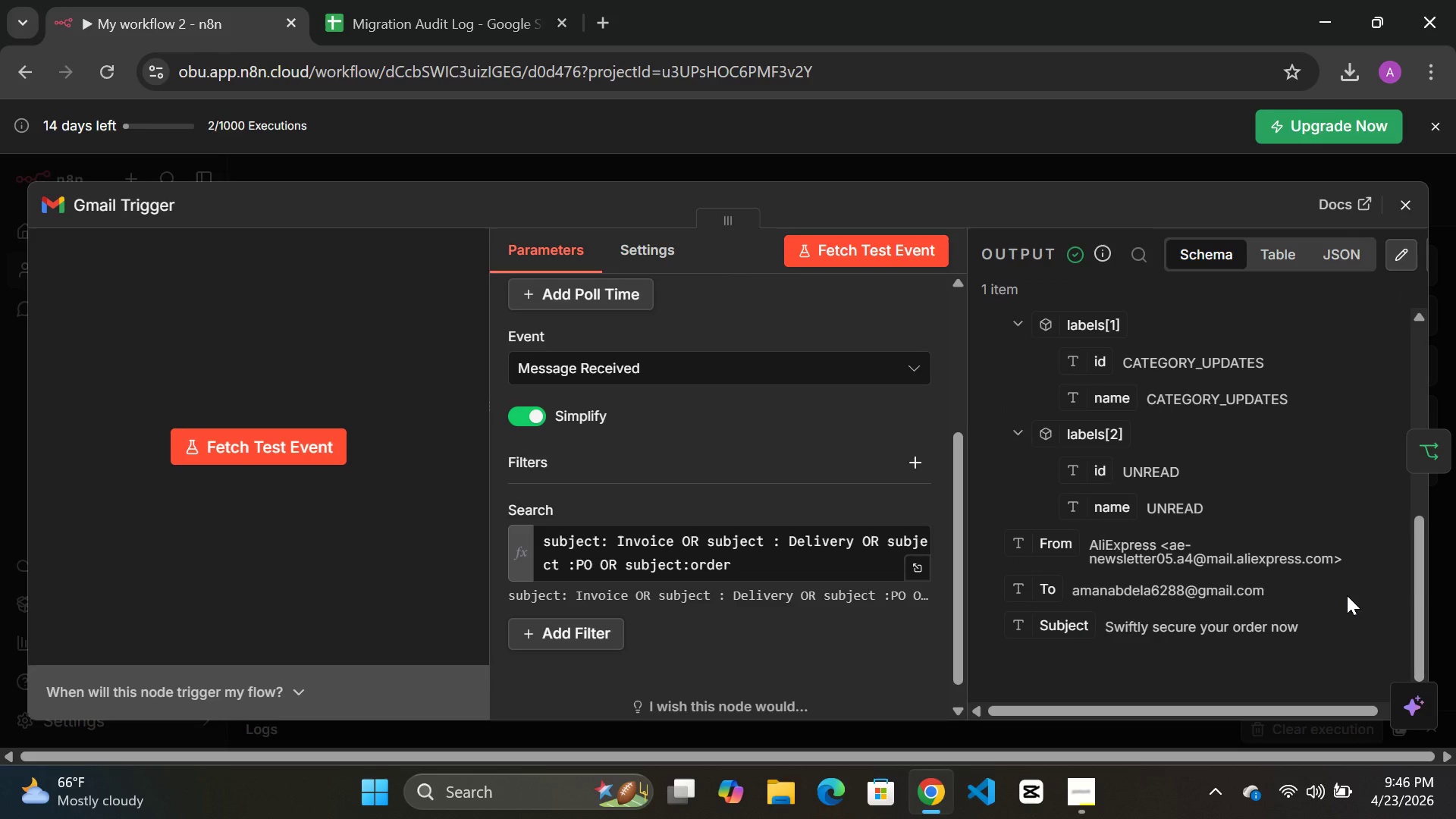 
left_click([848, 165])
 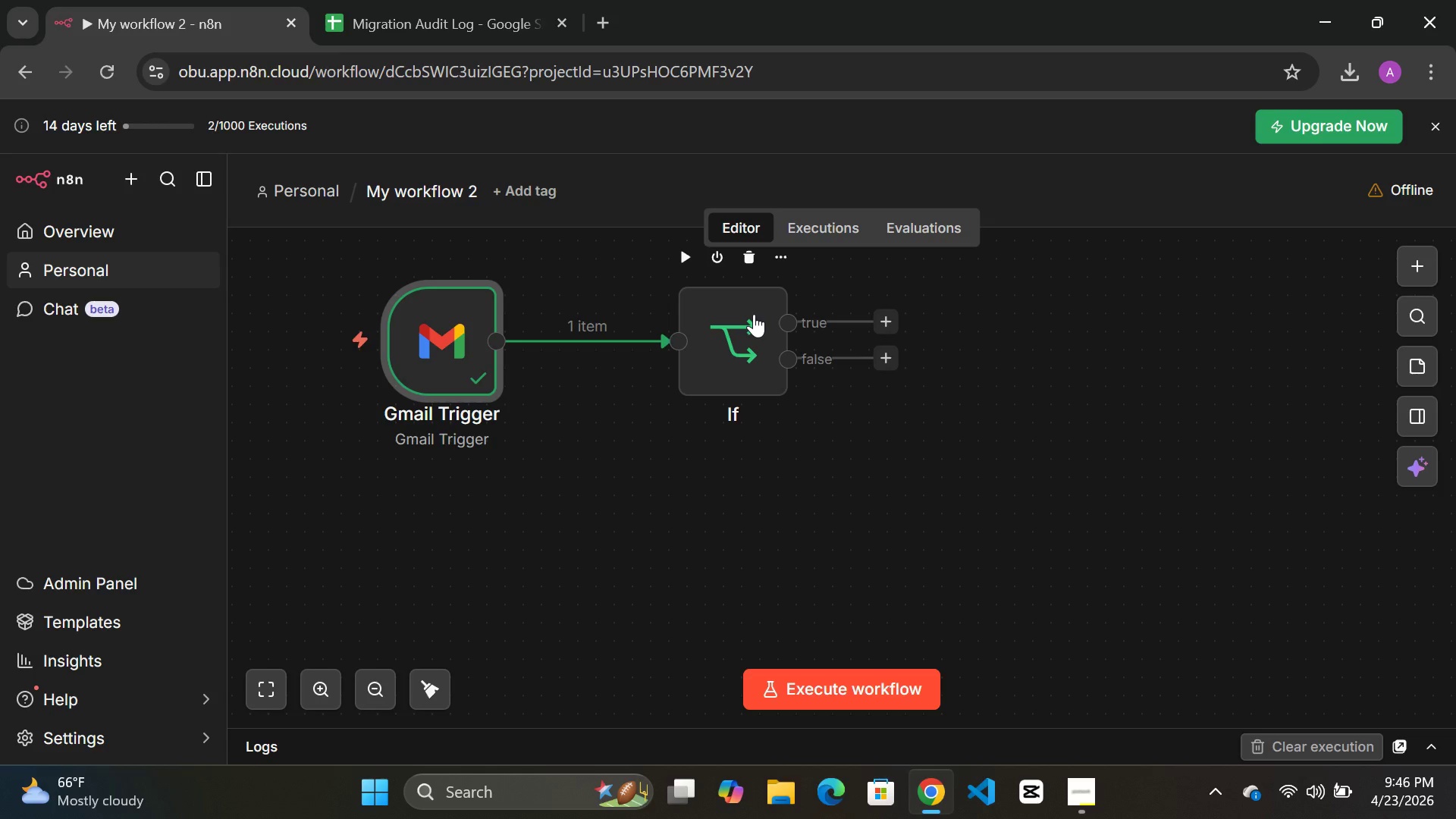 
left_click_drag(start_coordinate=[735, 336], to_coordinate=[736, 434])
 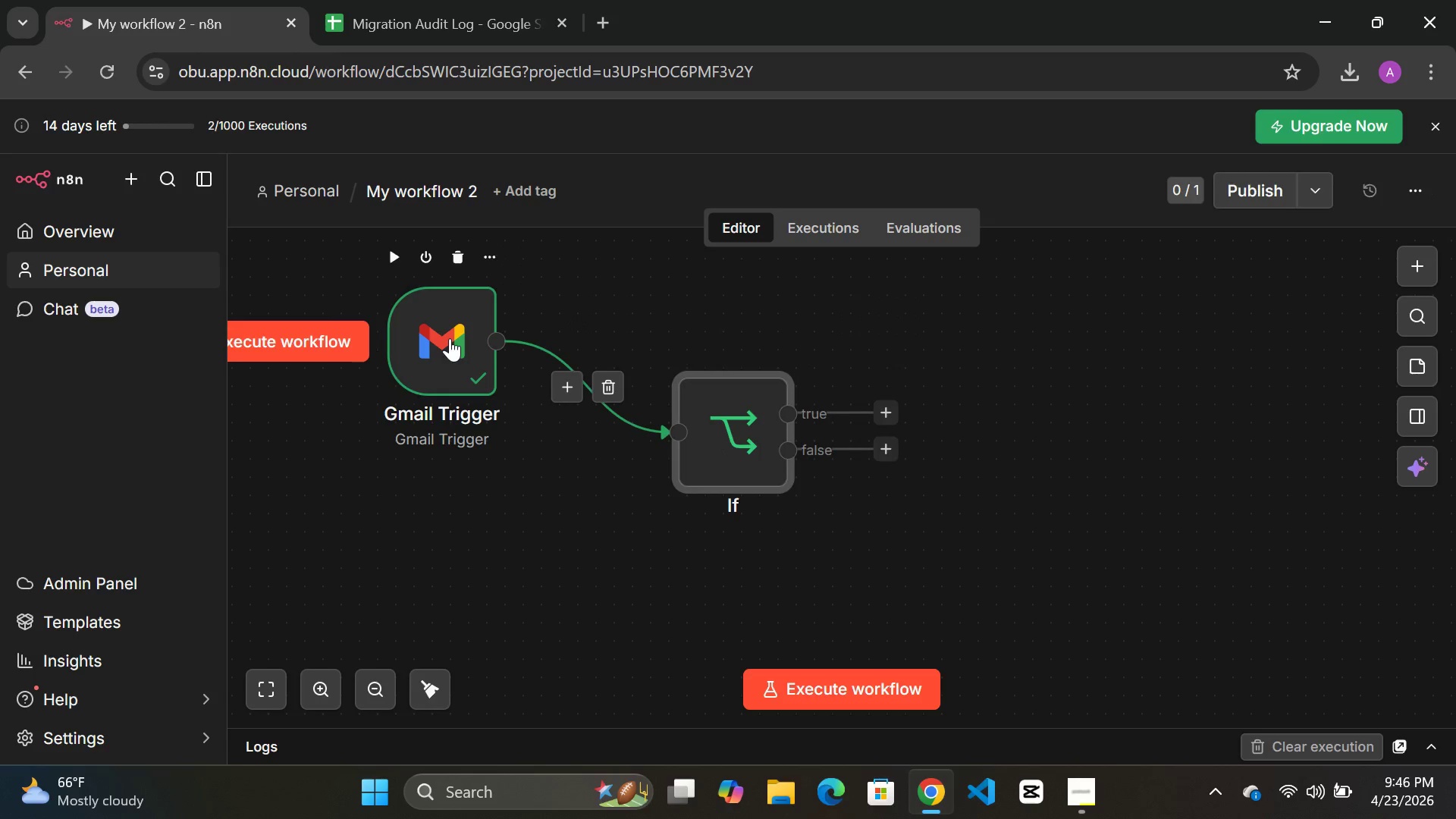 
left_click_drag(start_coordinate=[450, 338], to_coordinate=[431, 408])
 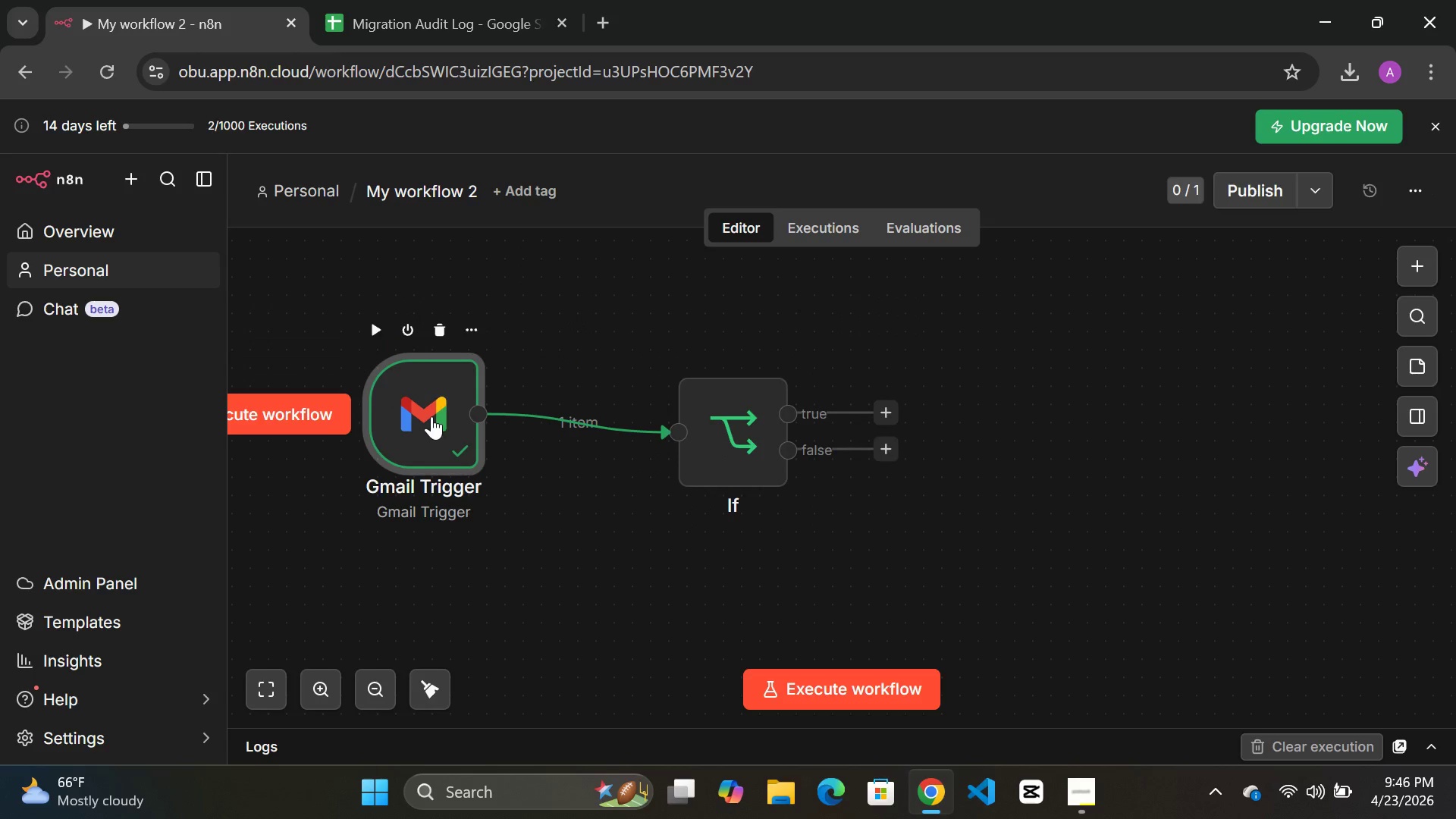 
double_click([431, 416])
 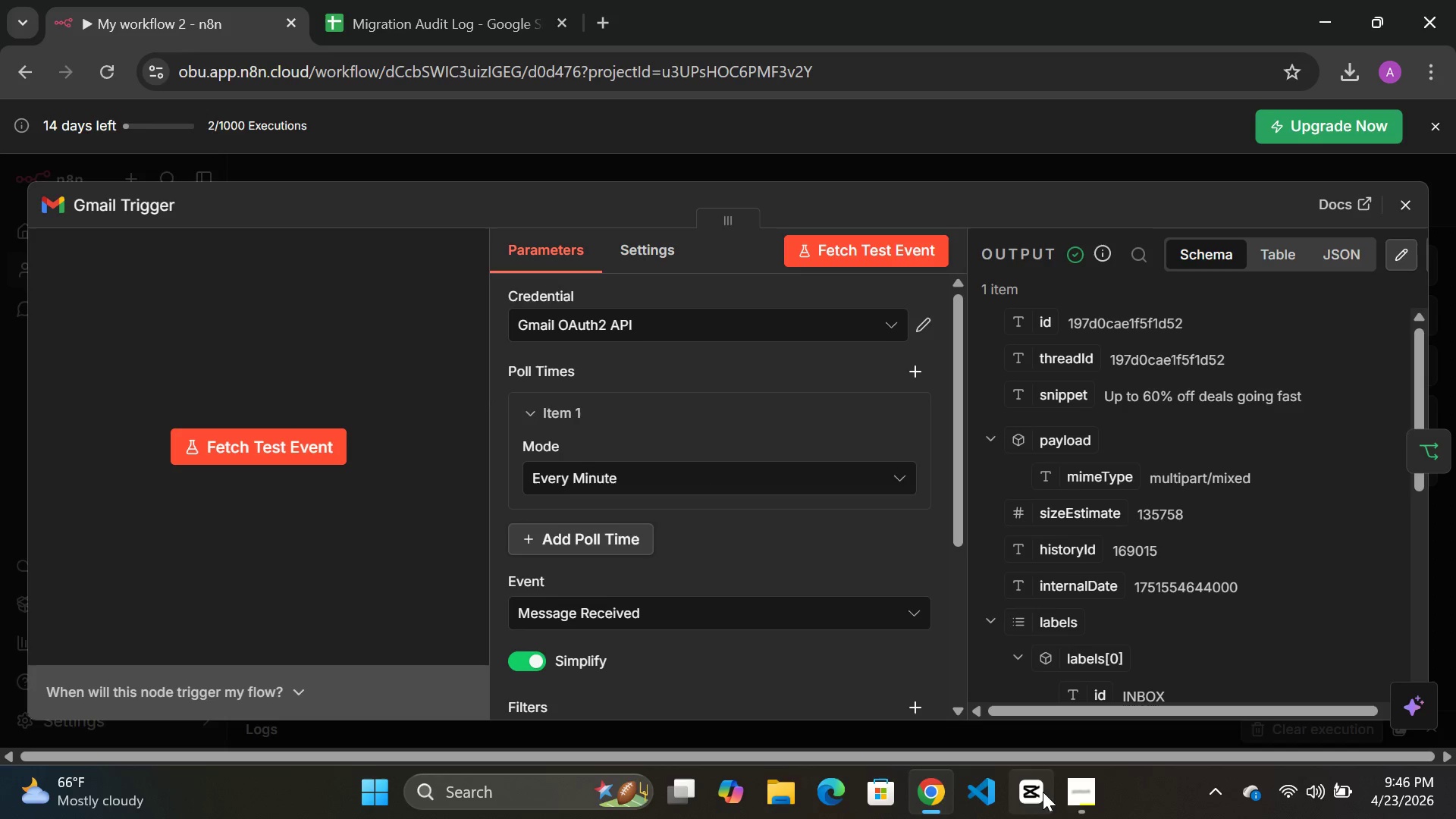 
left_click([1078, 803])